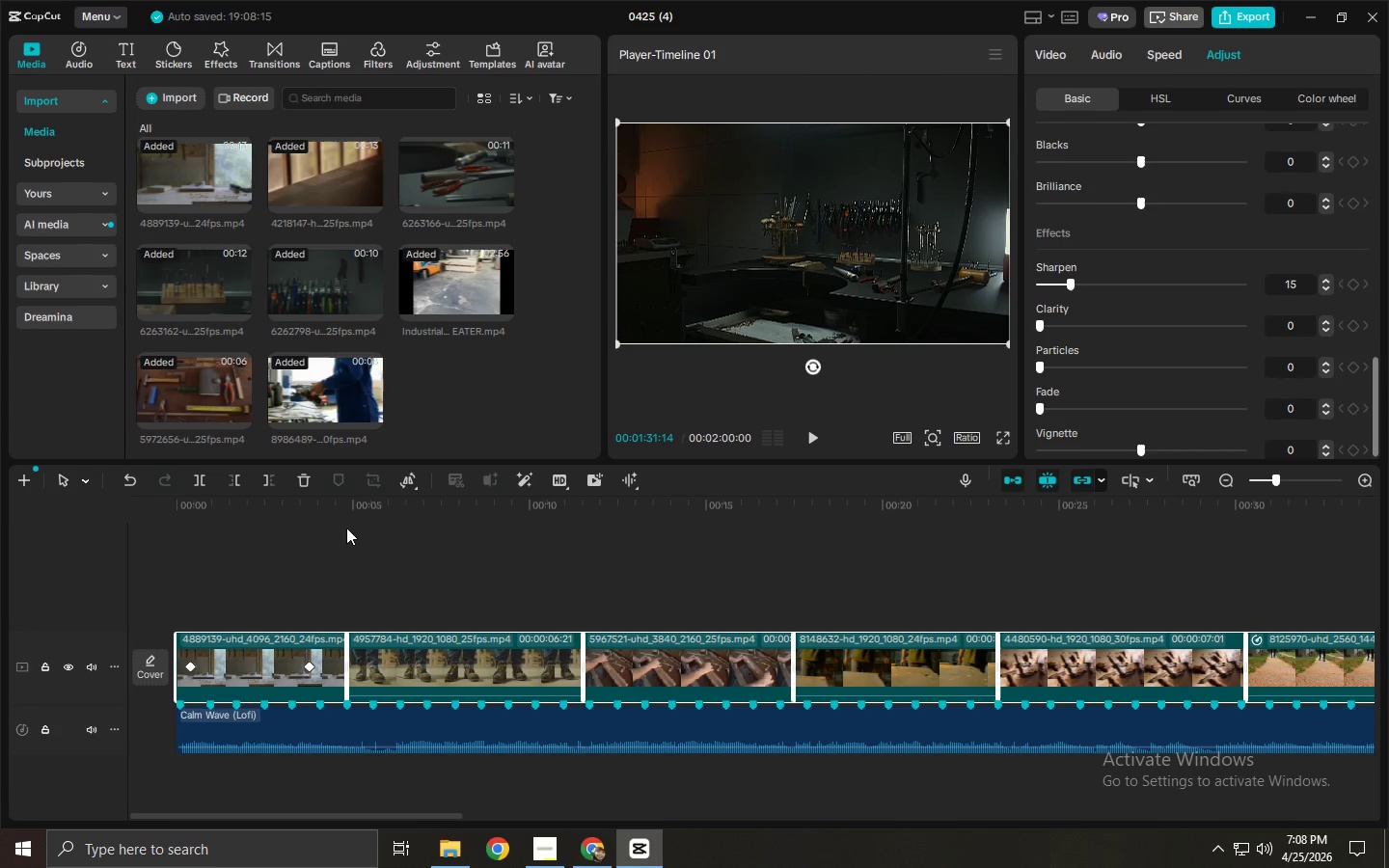 
left_click_drag(start_coordinate=[332, 513], to_coordinate=[183, 515])
 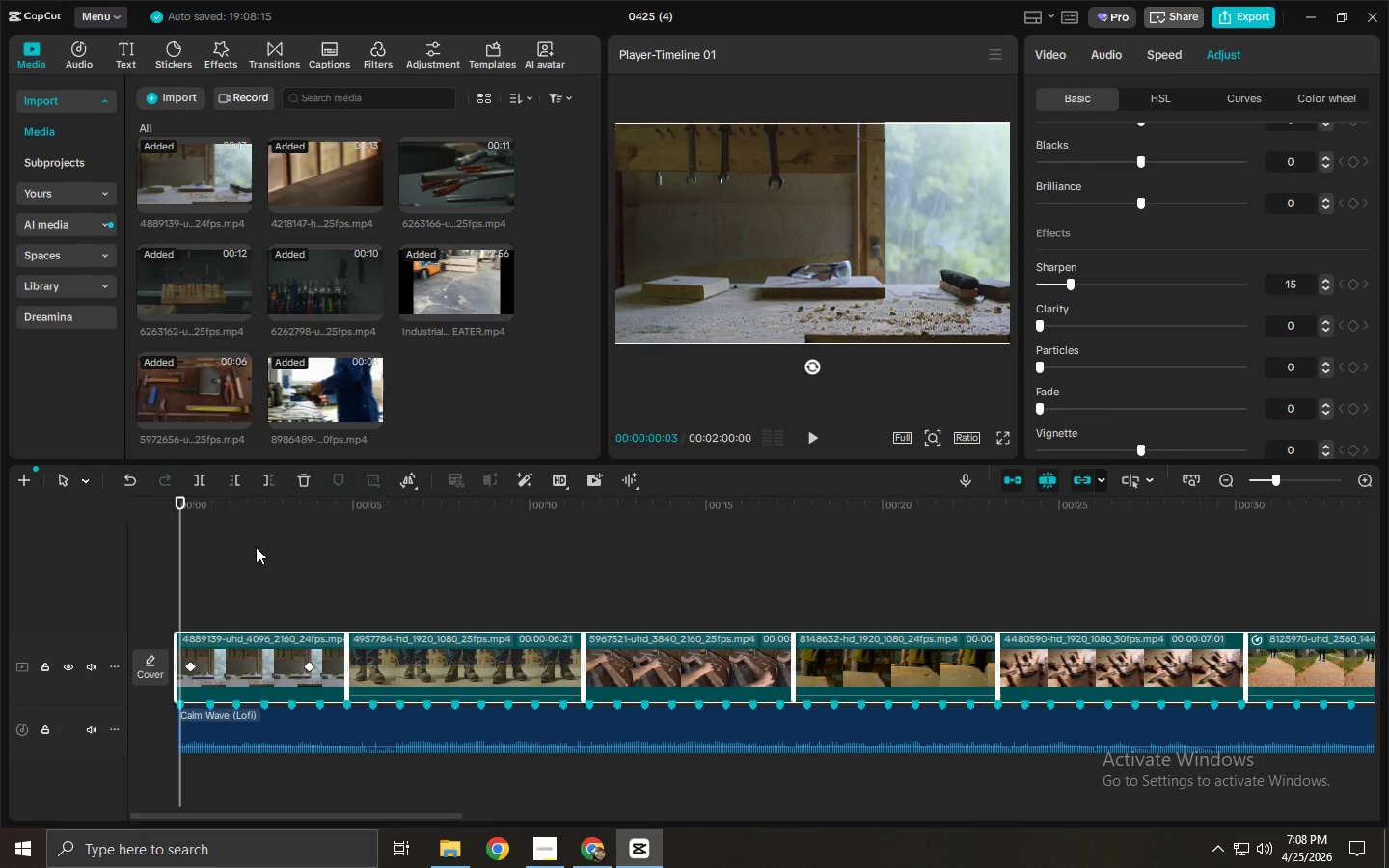 
wait(28.22)
 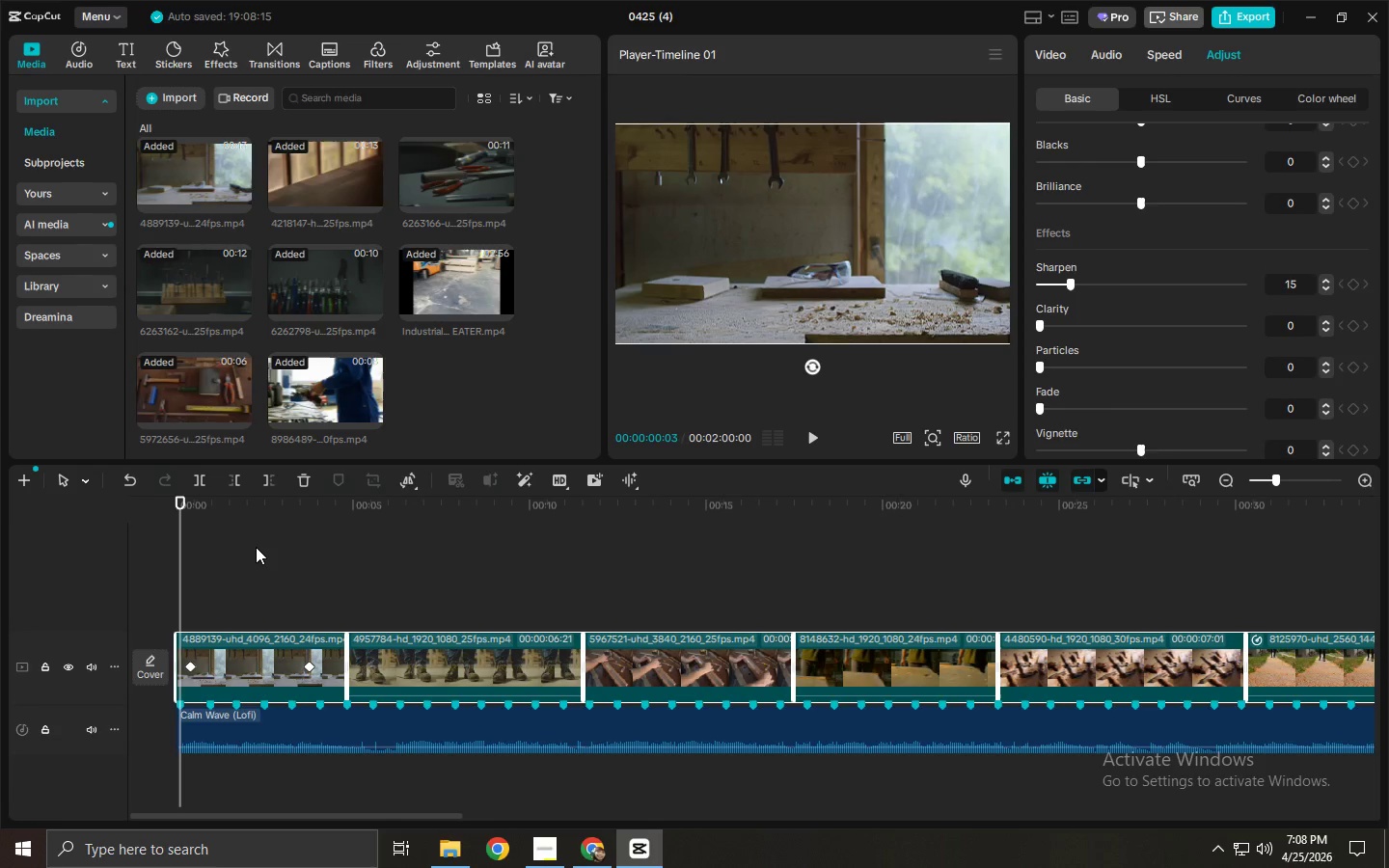 
left_click([339, 89])
 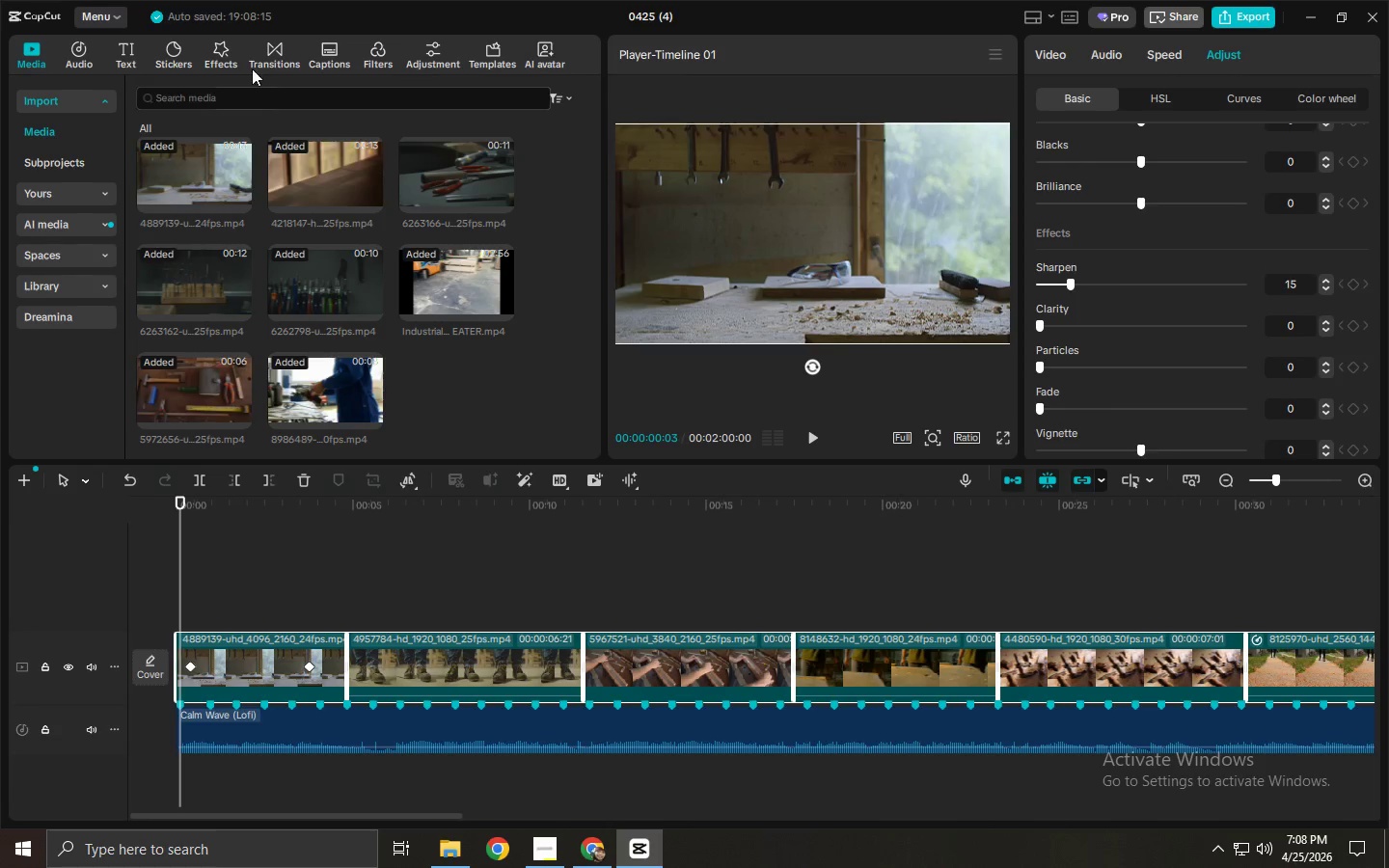 
left_click([267, 51])
 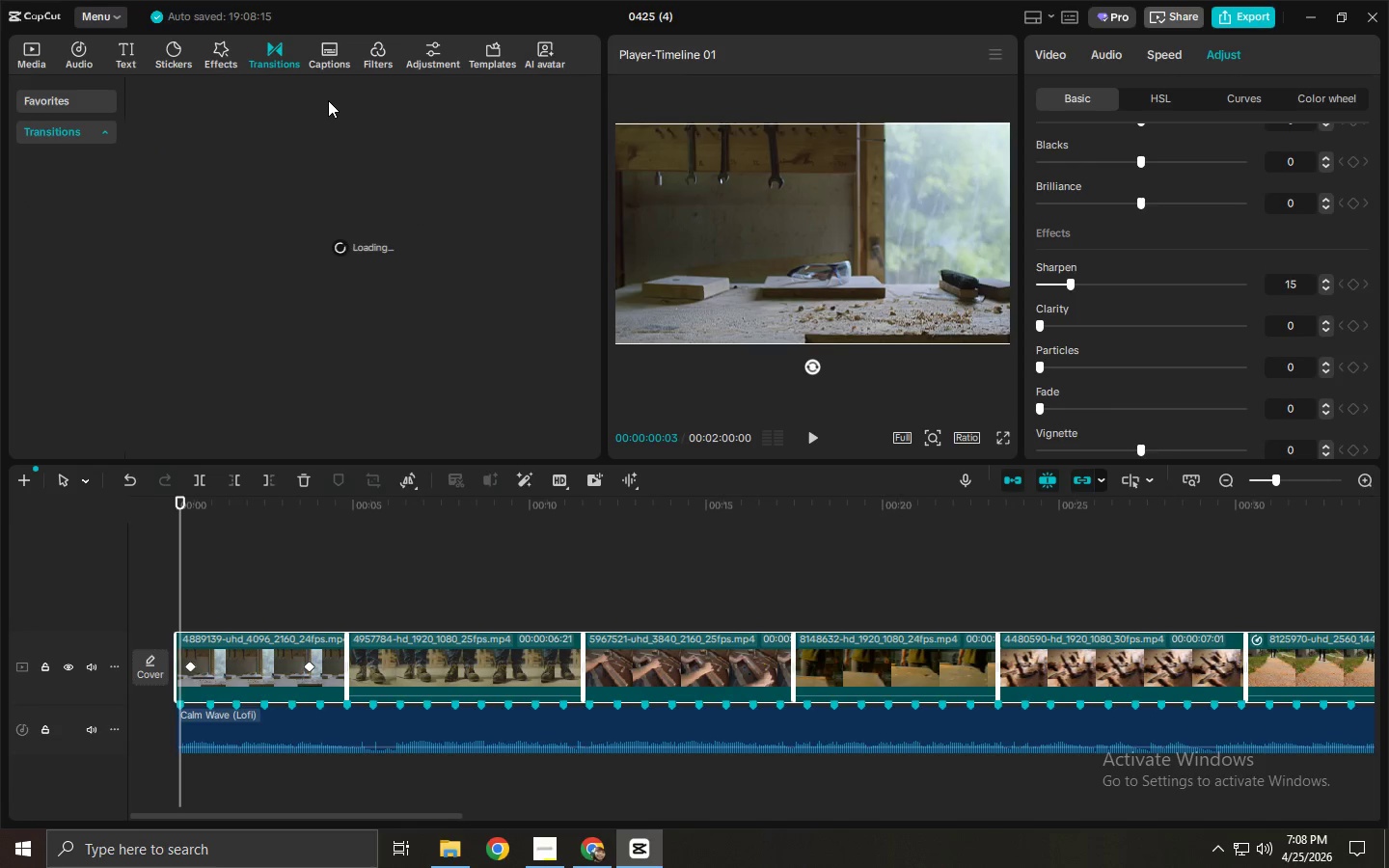 
double_click([328, 100])
 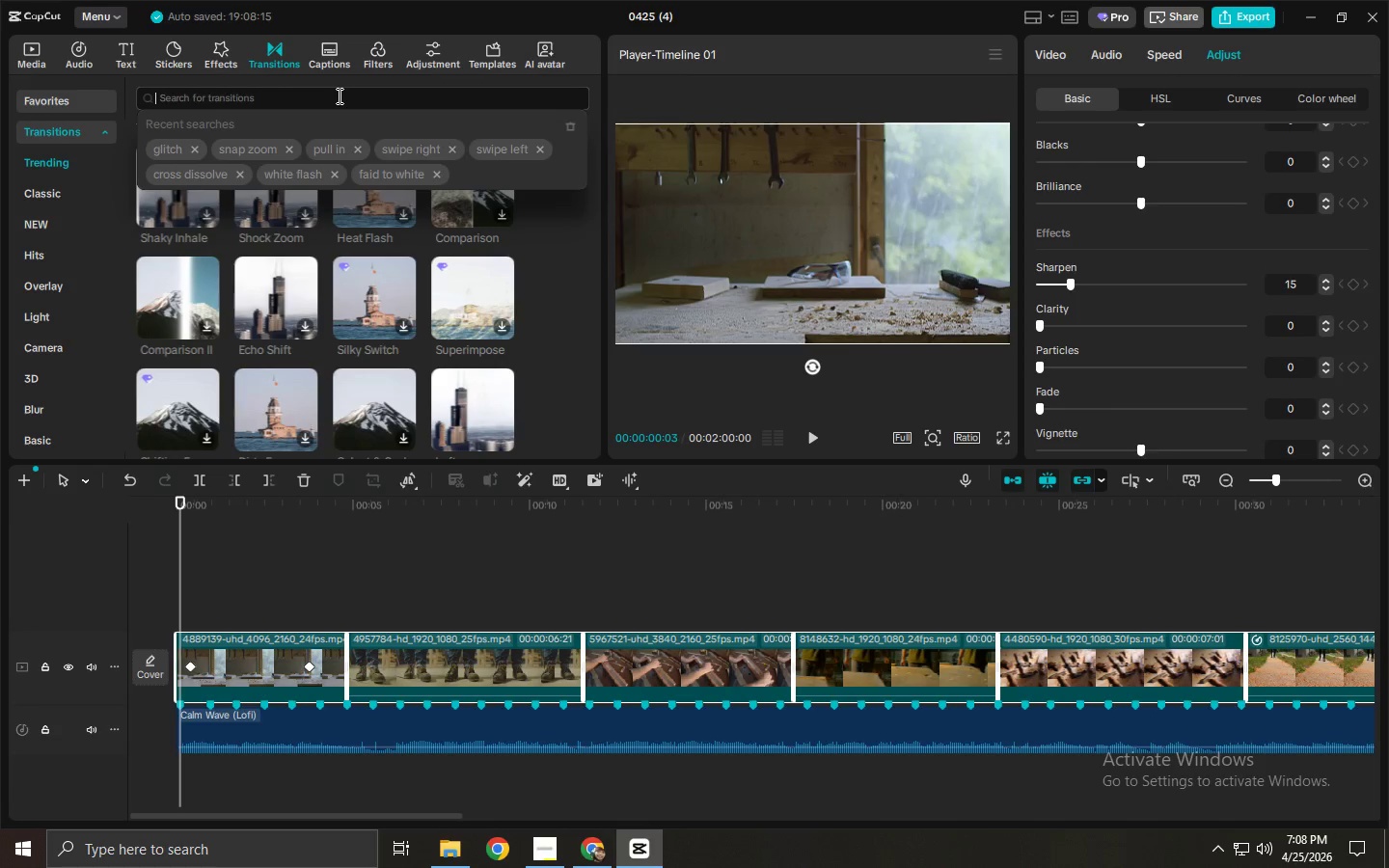 
type(pull in)
 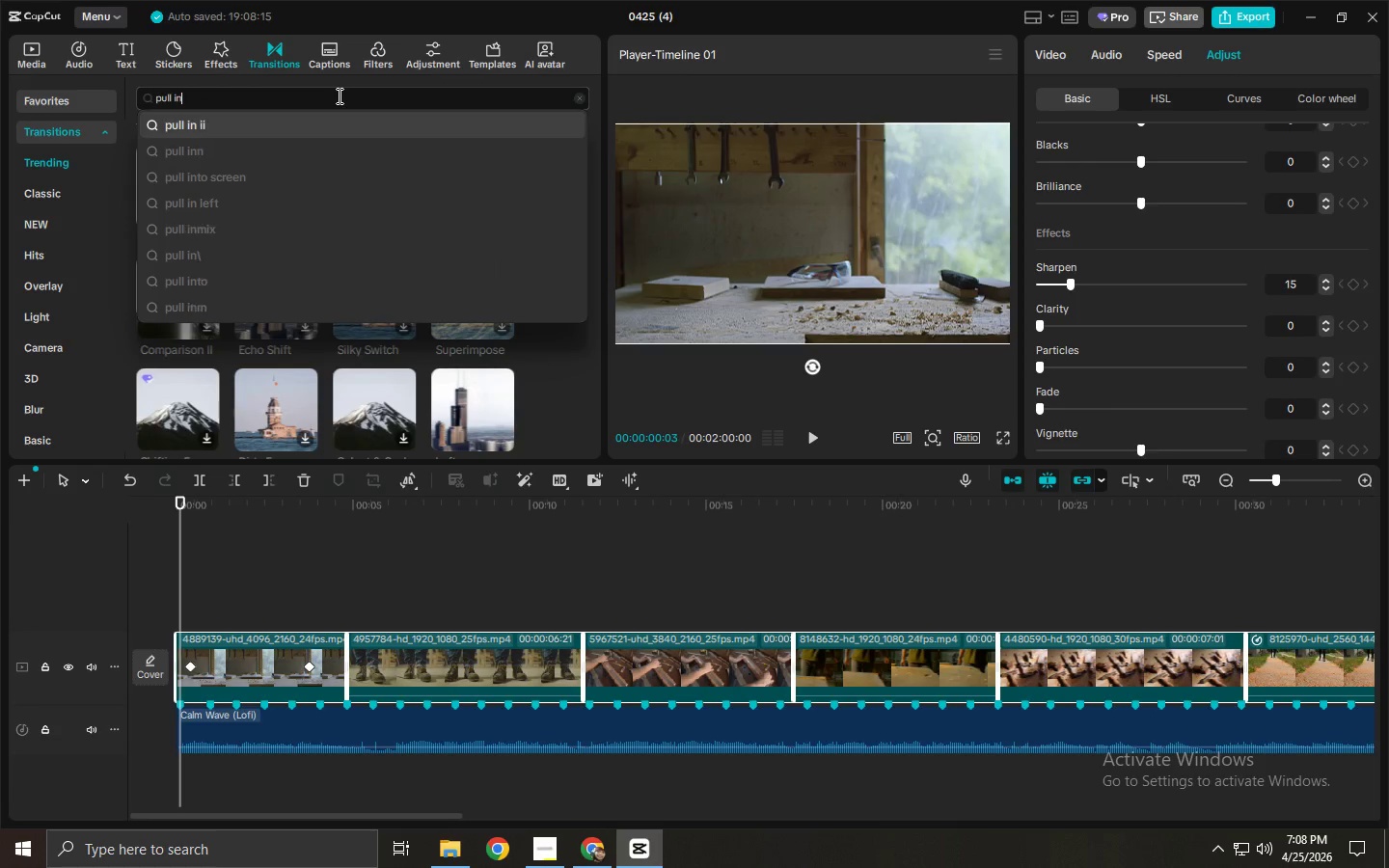 
key(Enter)